 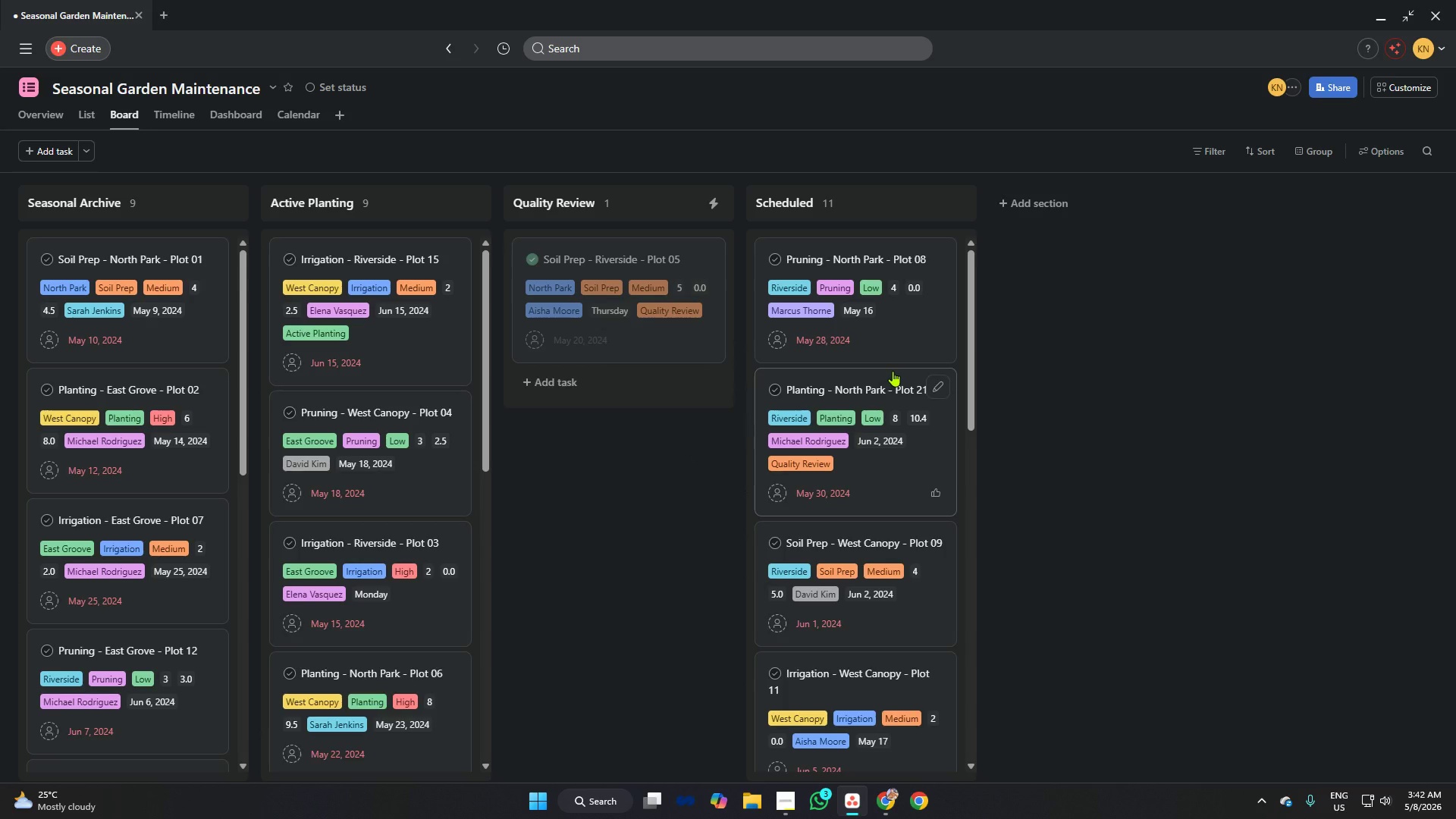 
key(Meta+Shift+S)
 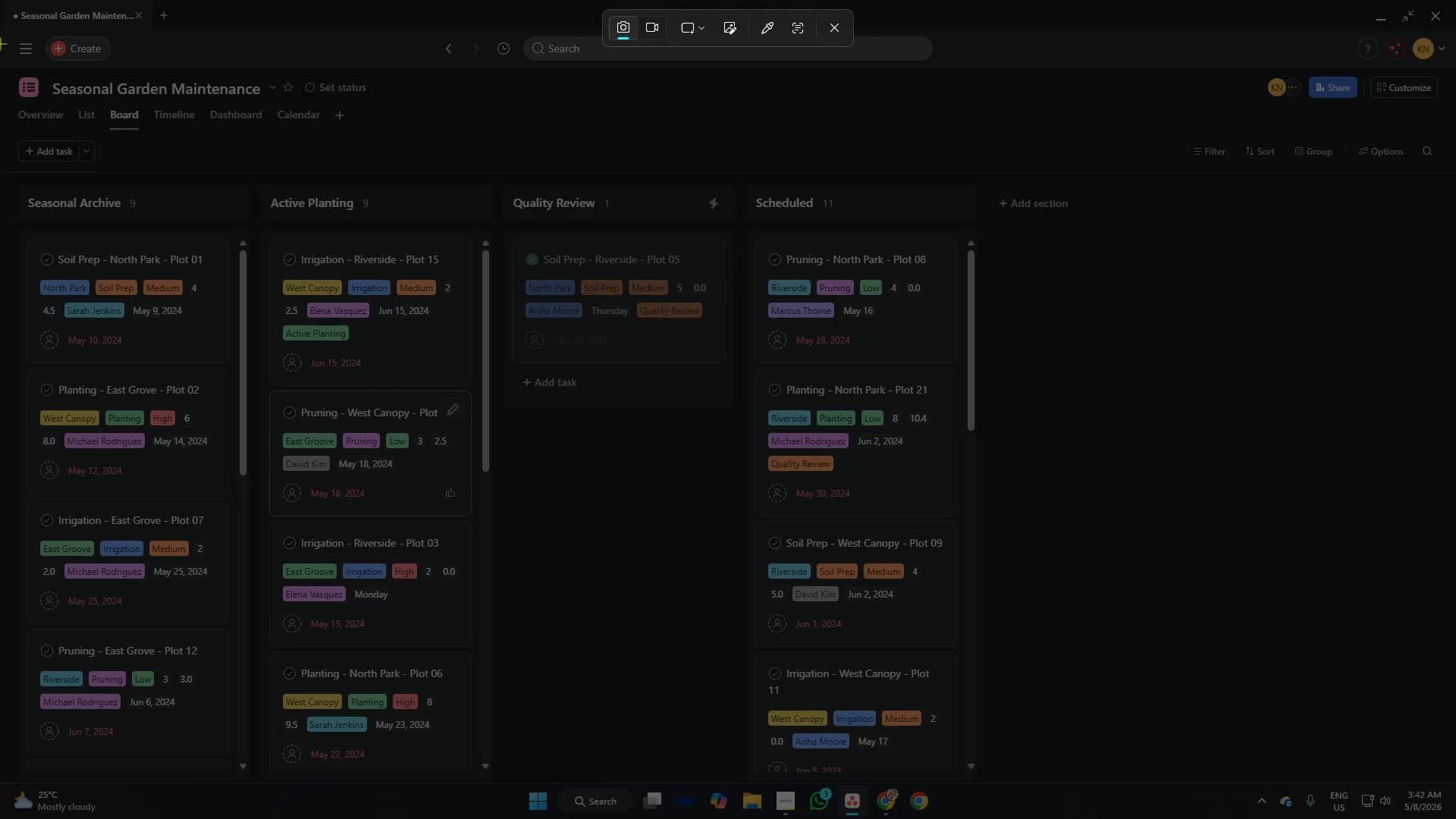 
left_click_drag(start_coordinate=[0, 33], to_coordinate=[1455, 780])
 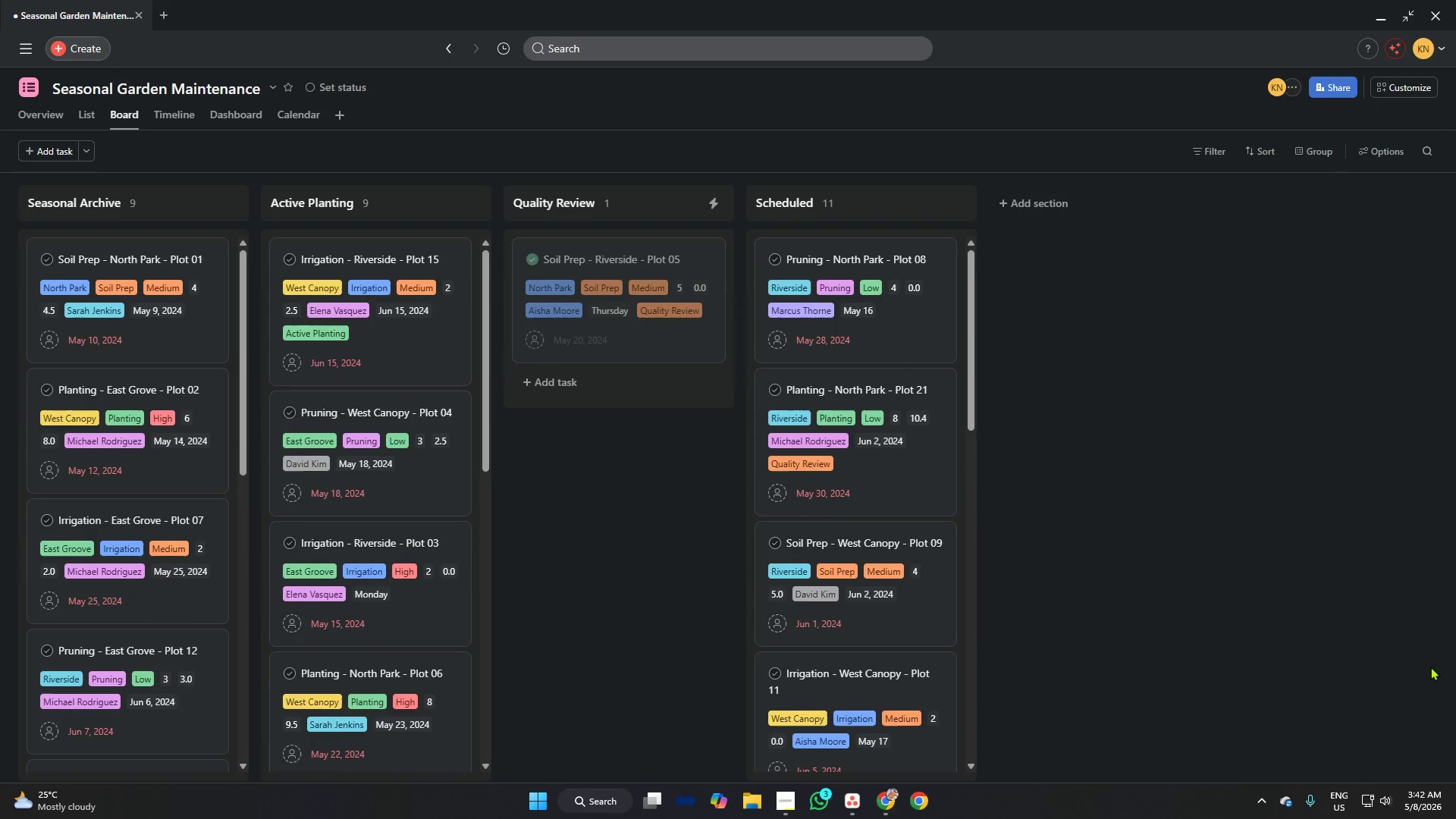 
wait(8.34)
 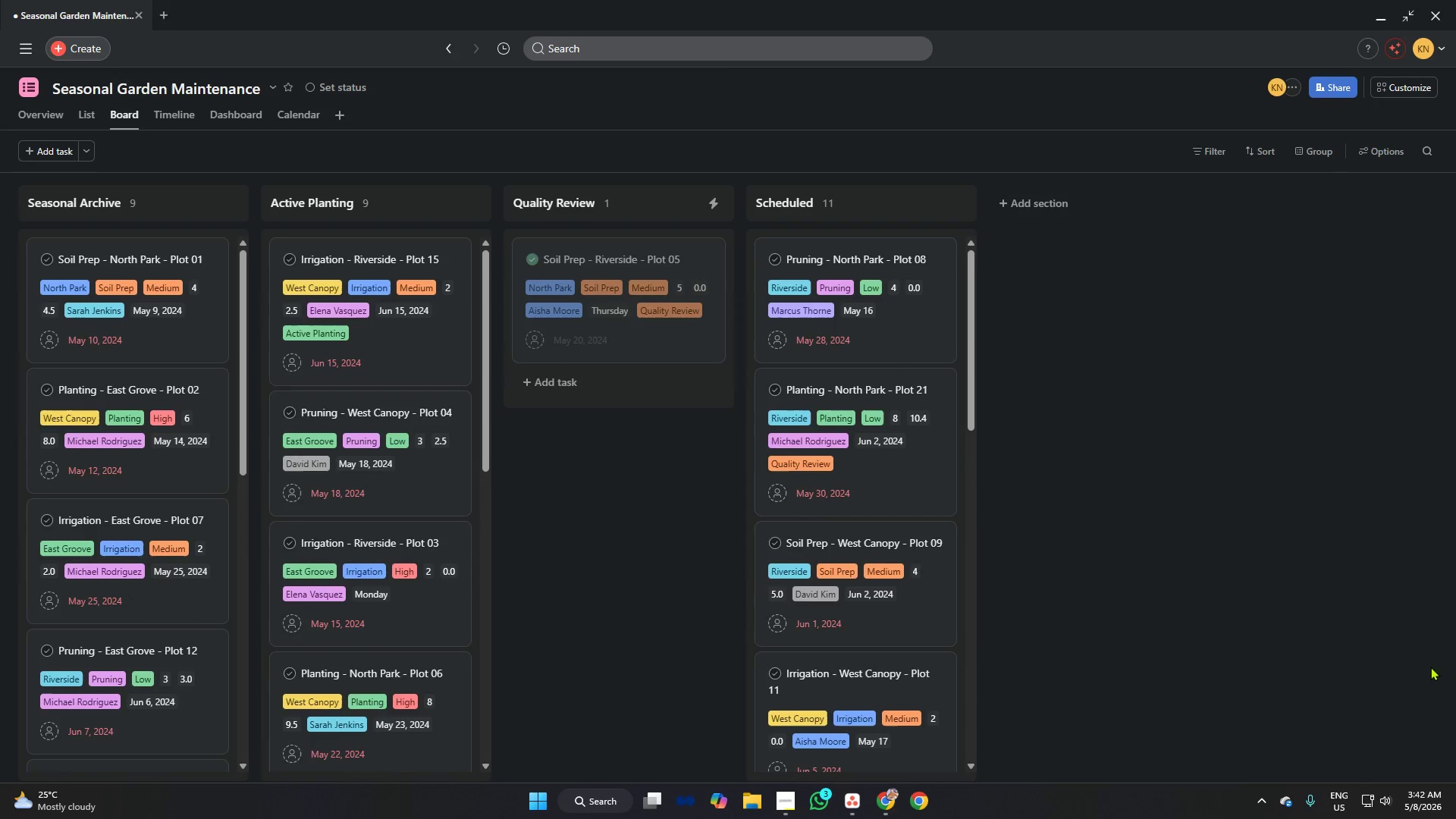 
left_click([761, 793])
 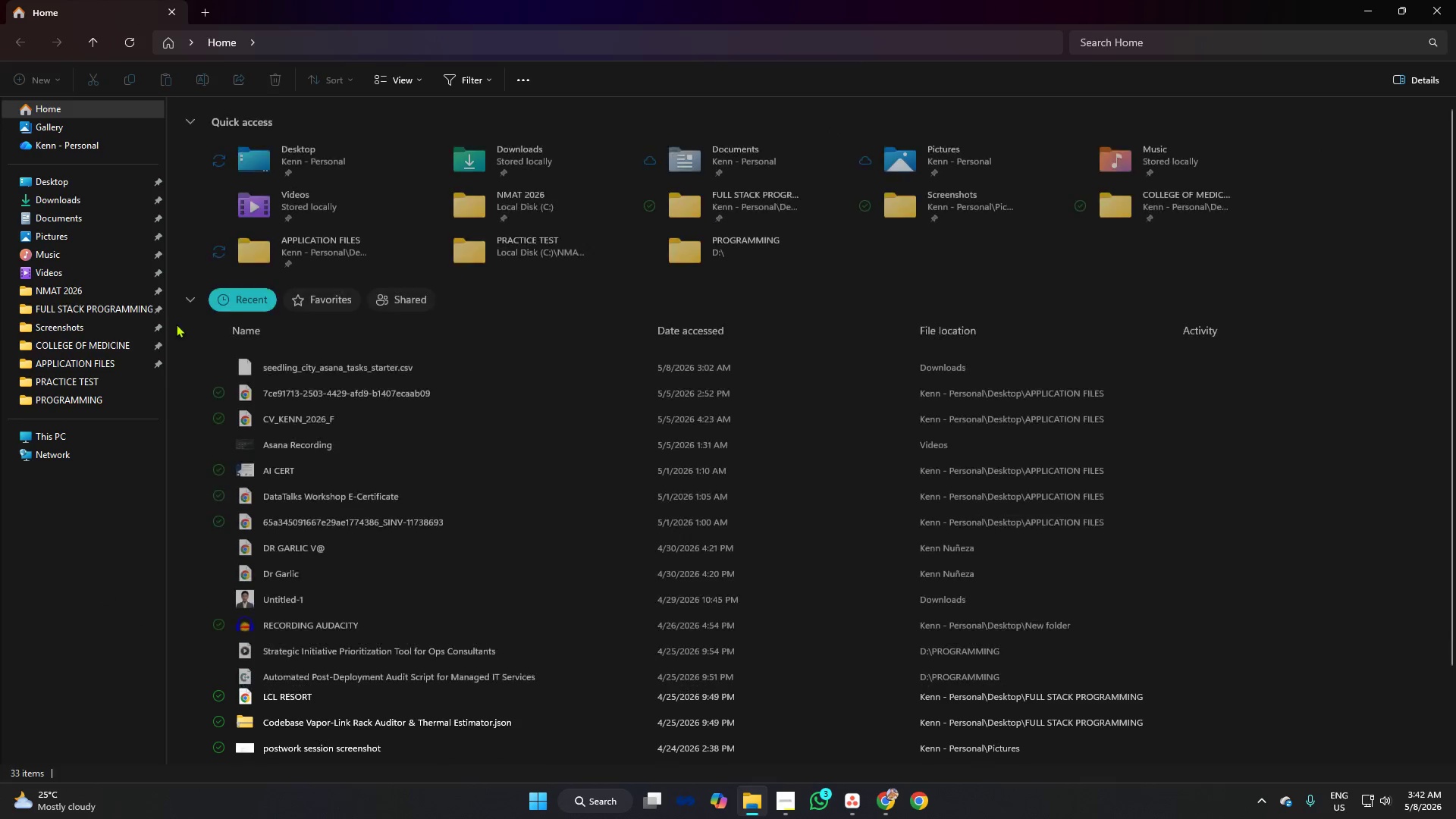 
left_click([91, 330])
 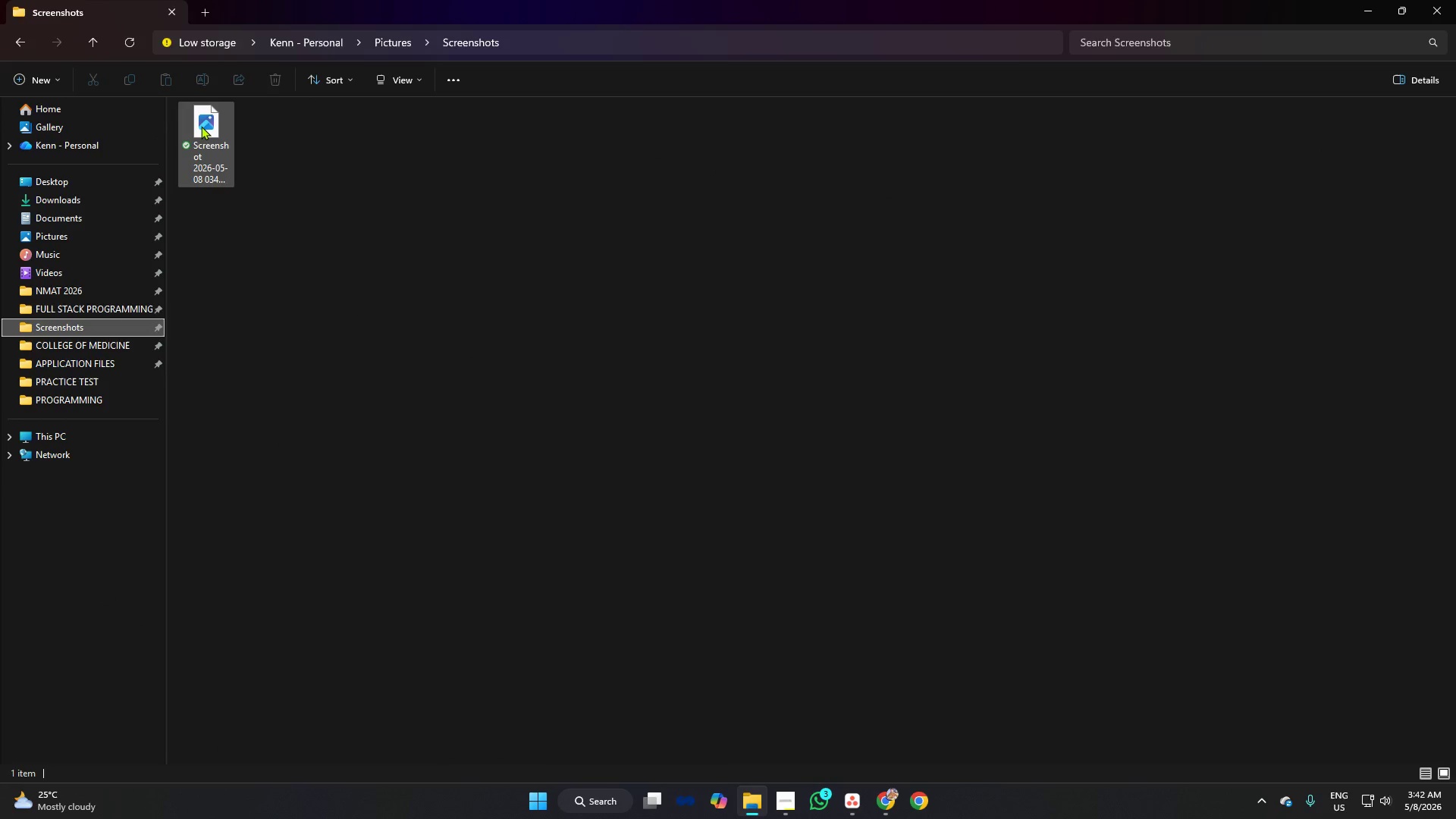 
left_click([201, 126])
 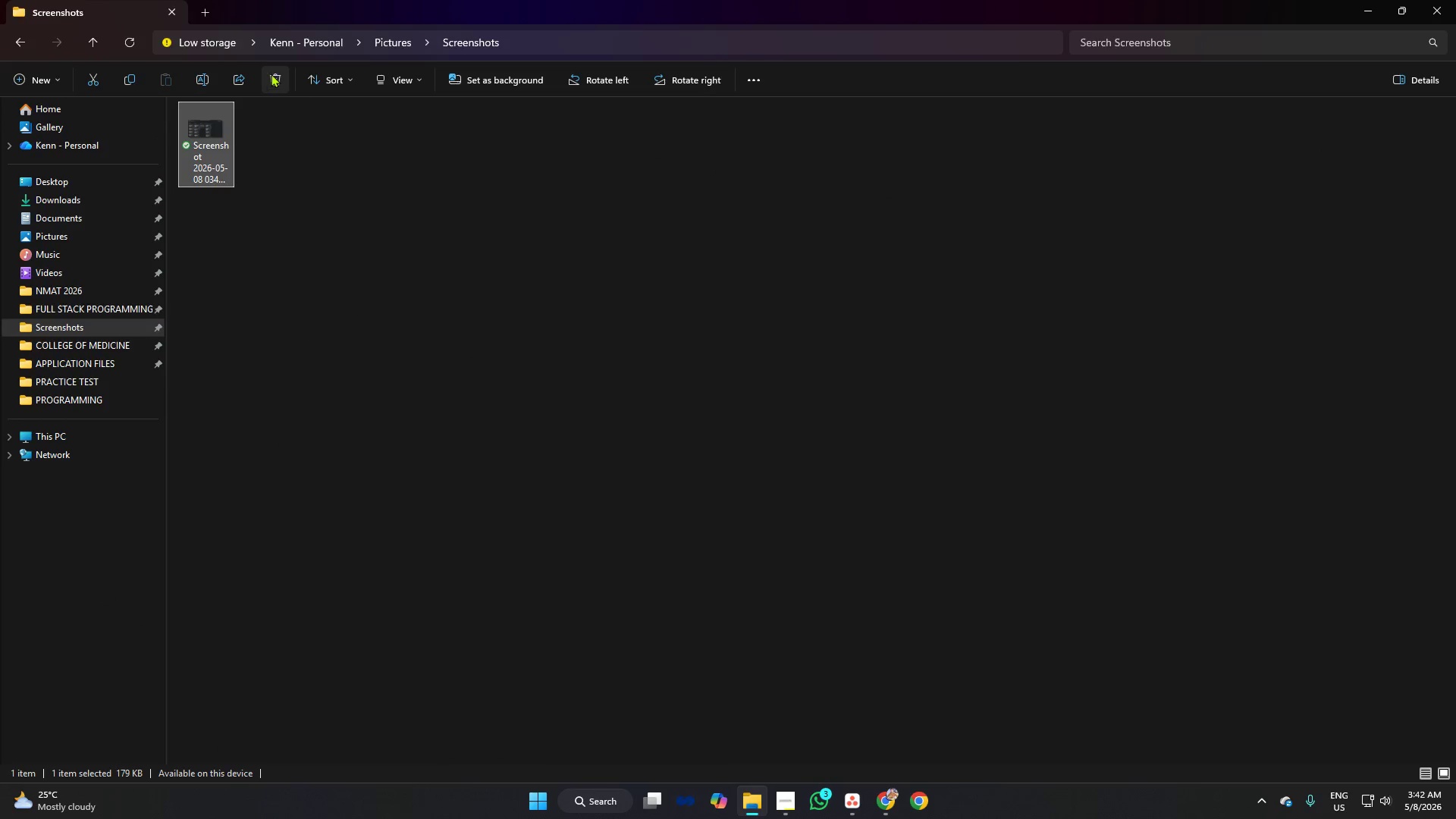 
left_click([274, 72])
 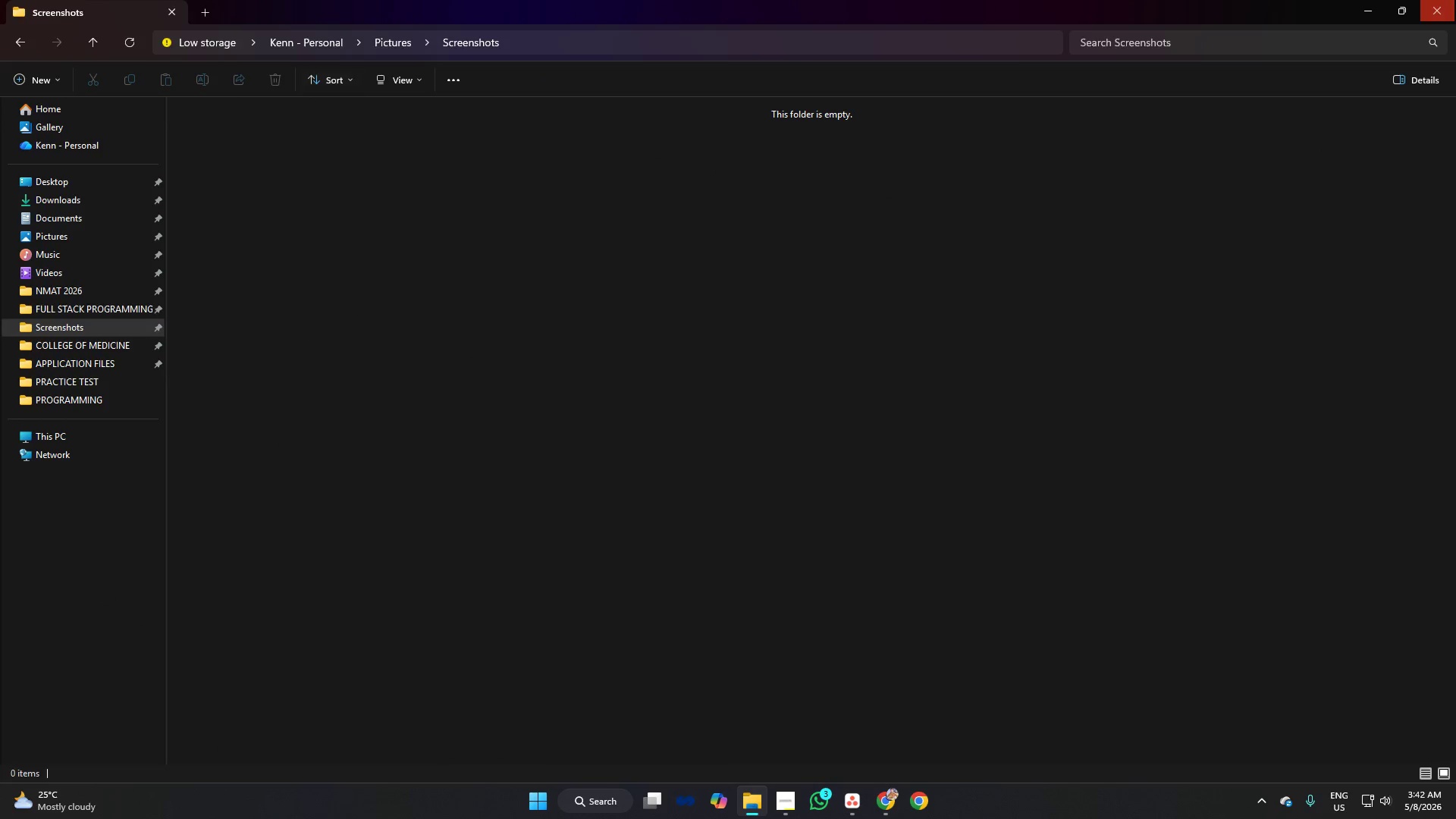 
left_click([1455, 0])
 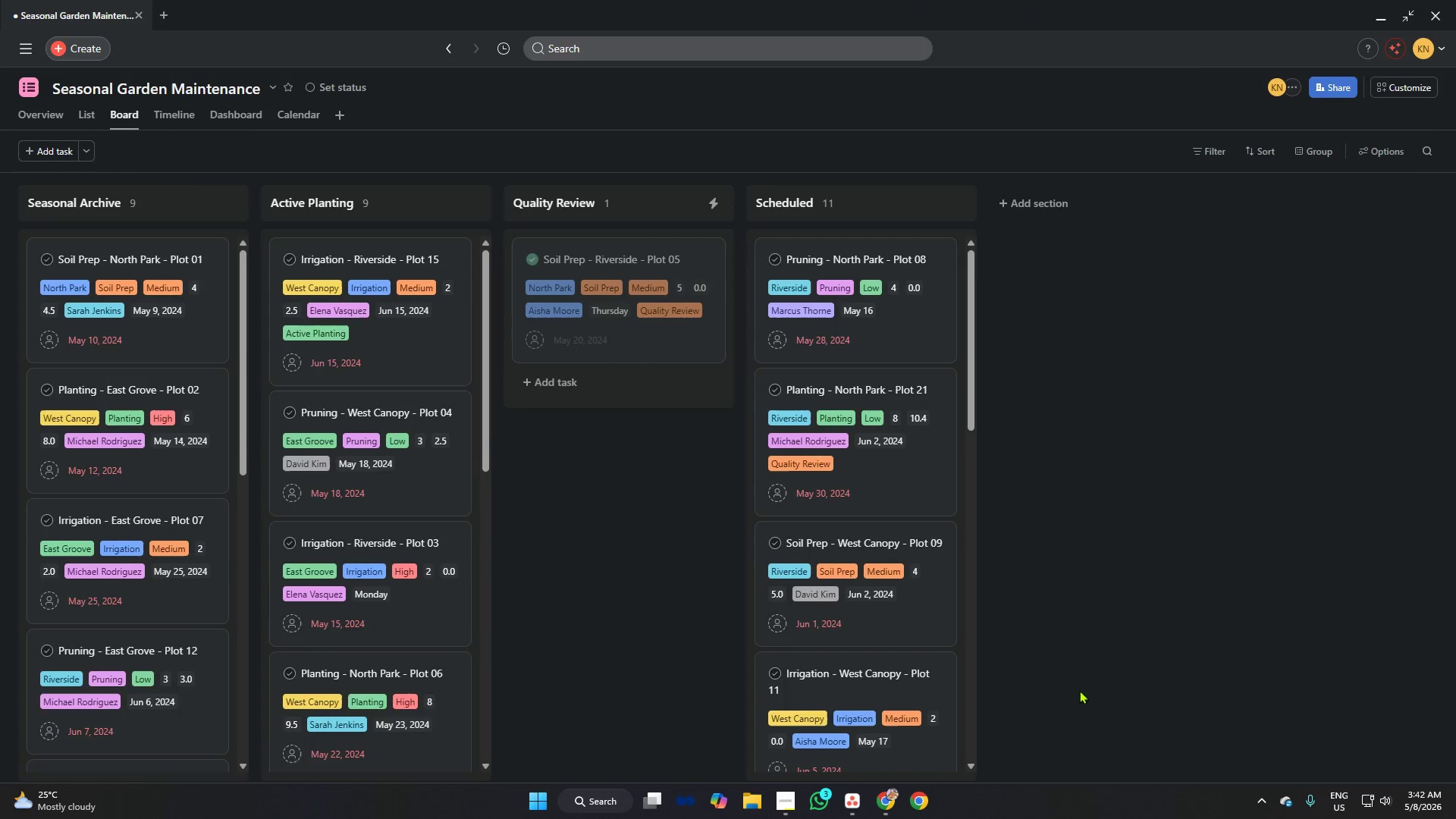 
key(Shift+ShiftLeft)
 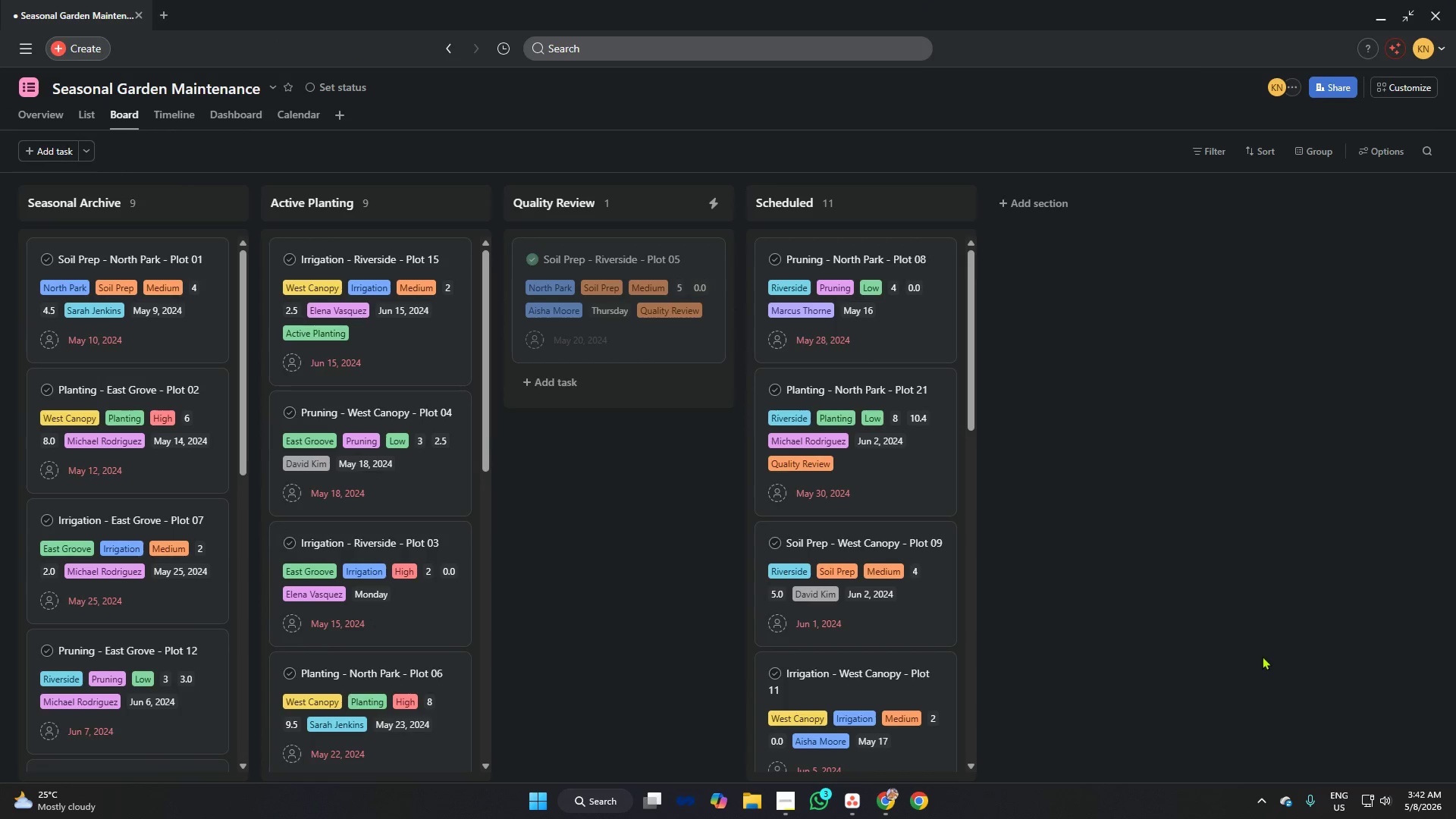 
key(Meta+Shift+S)
 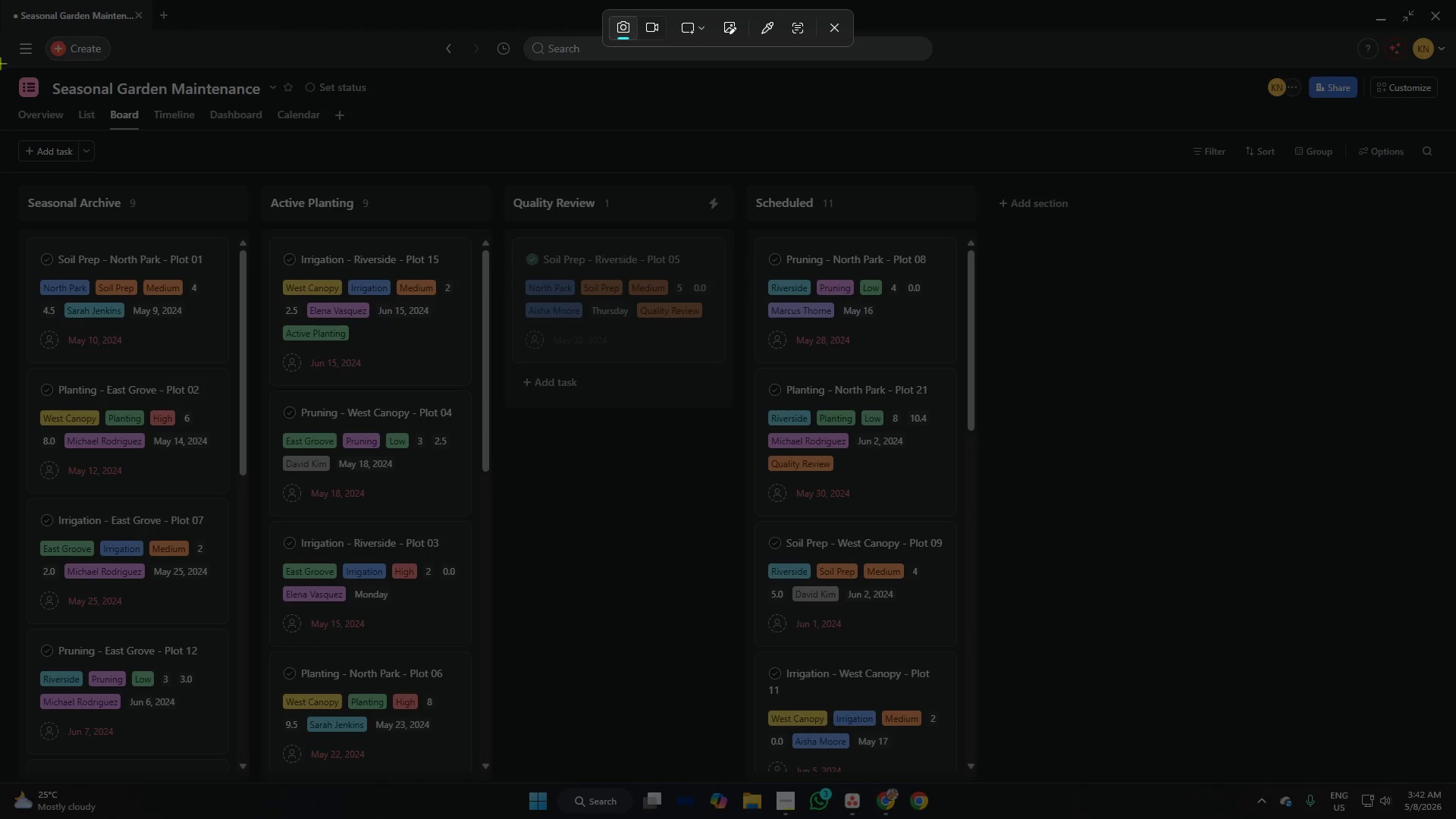 
left_click_drag(start_coordinate=[0, 63], to_coordinate=[1455, 780])
 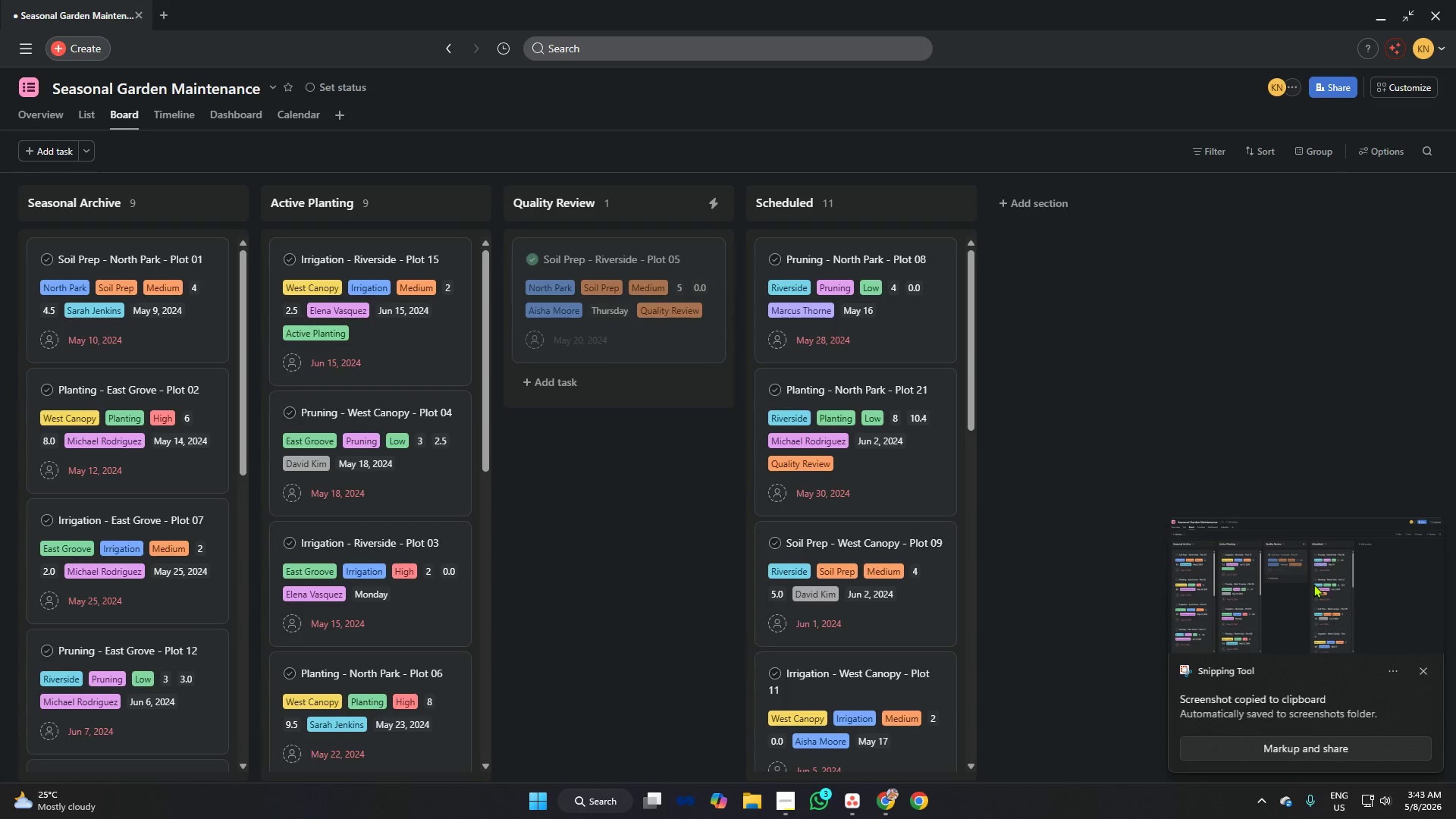 
left_click([1277, 599])